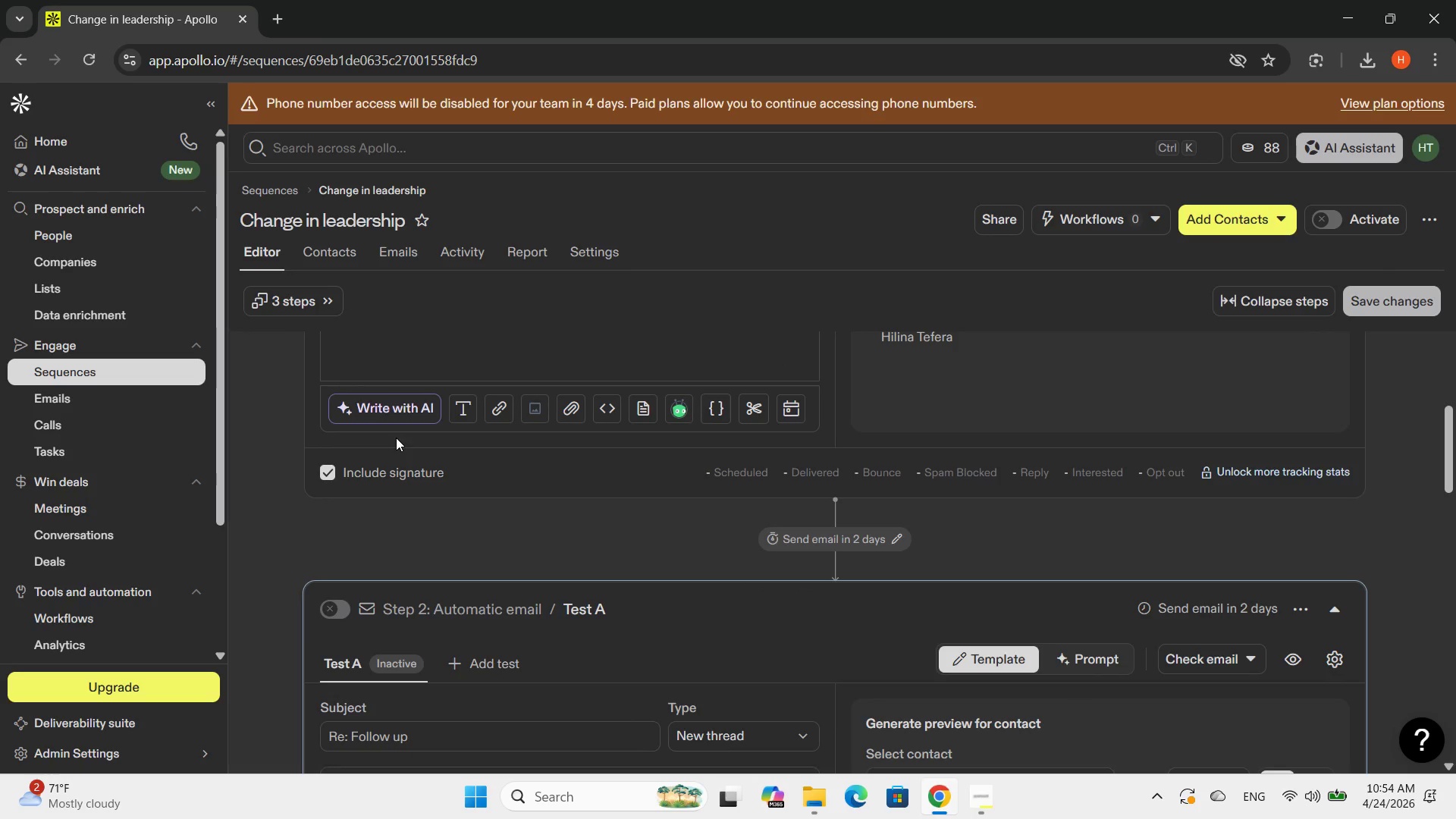 
scroll: coordinate [397, 436], scroll_direction: down, amount: 10.0
 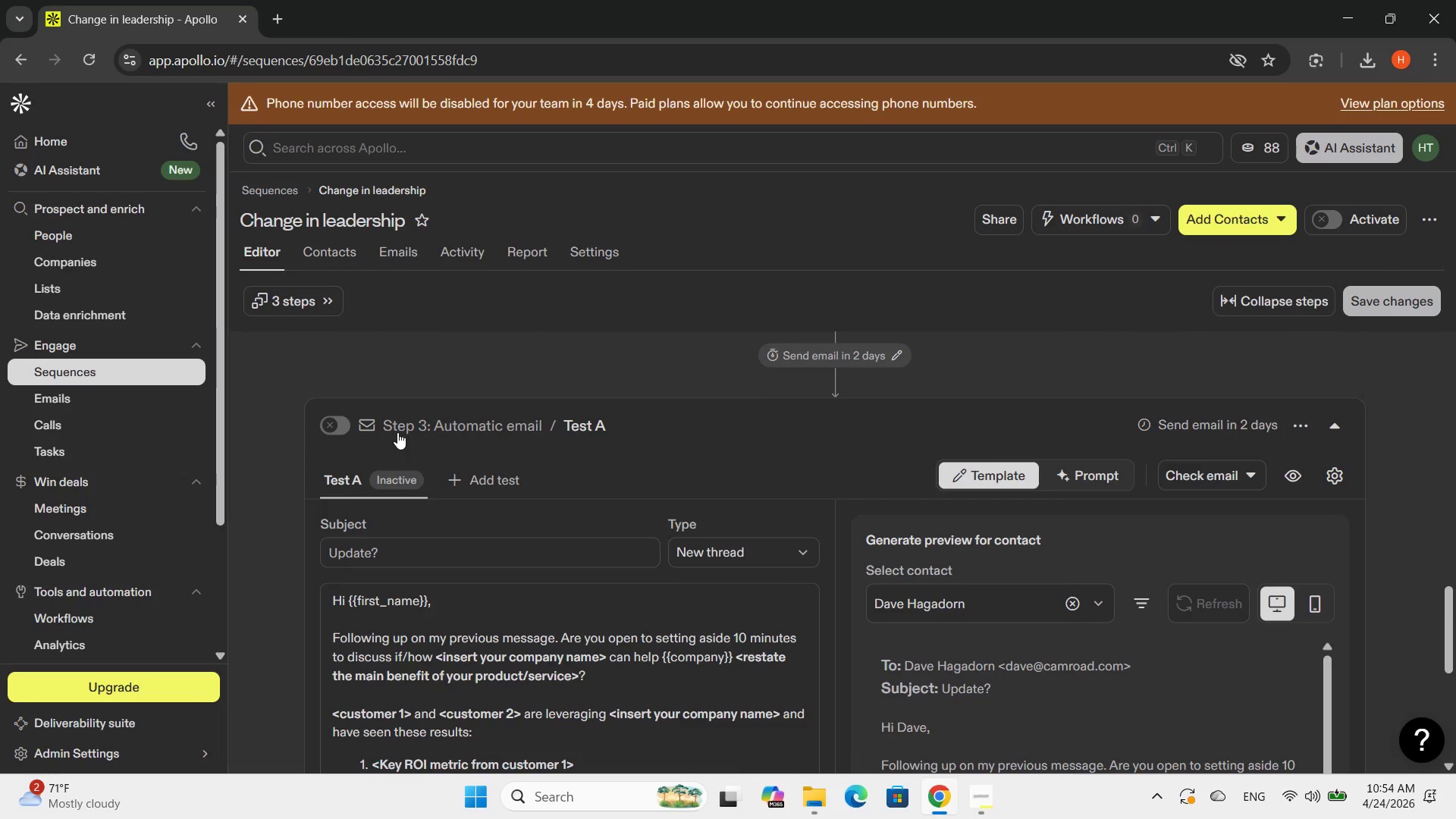 
scroll: coordinate [386, 410], scroll_direction: up, amount: 3.0
 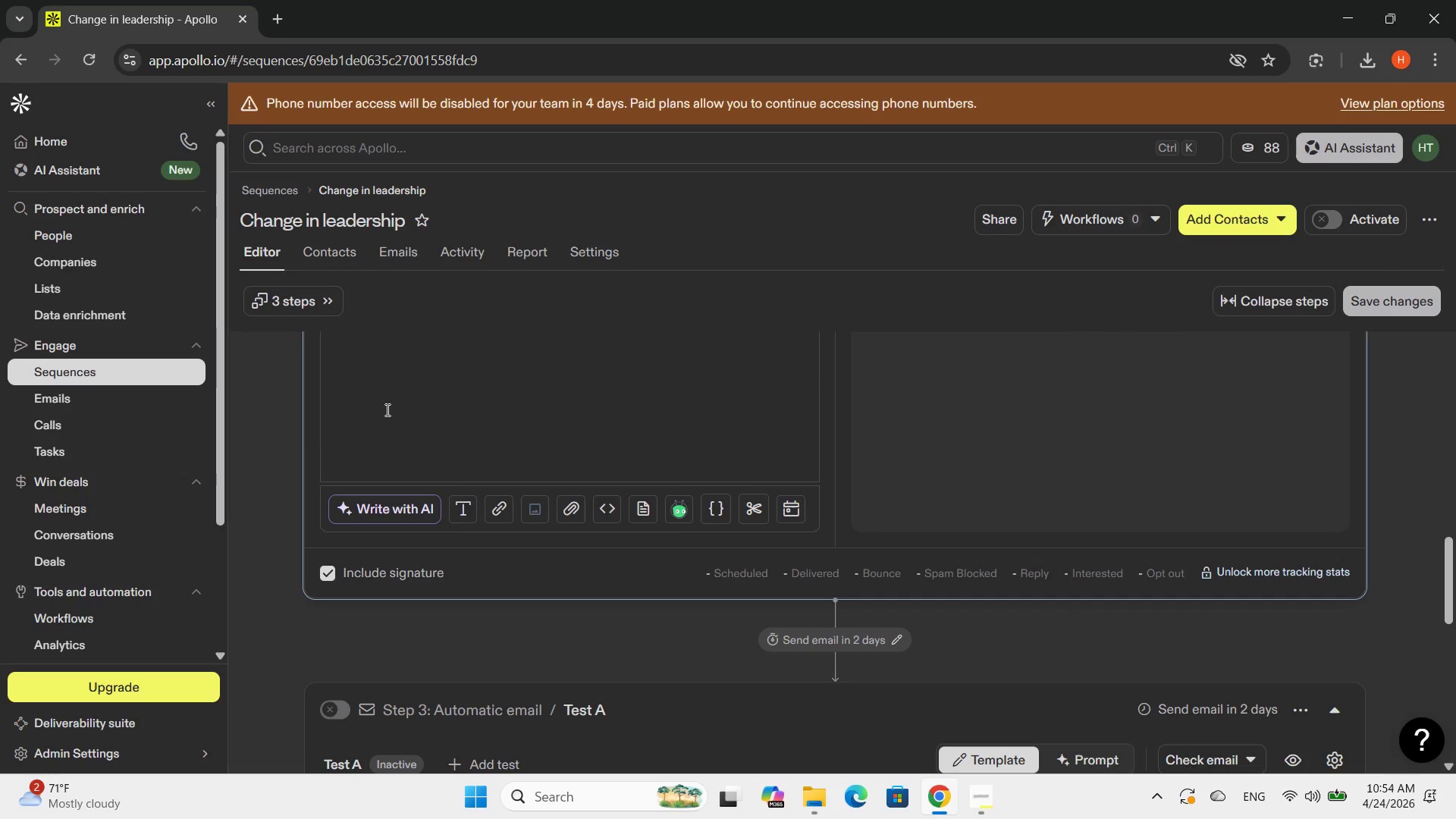 
scroll: coordinate [386, 410], scroll_direction: none, amount: 0.0
 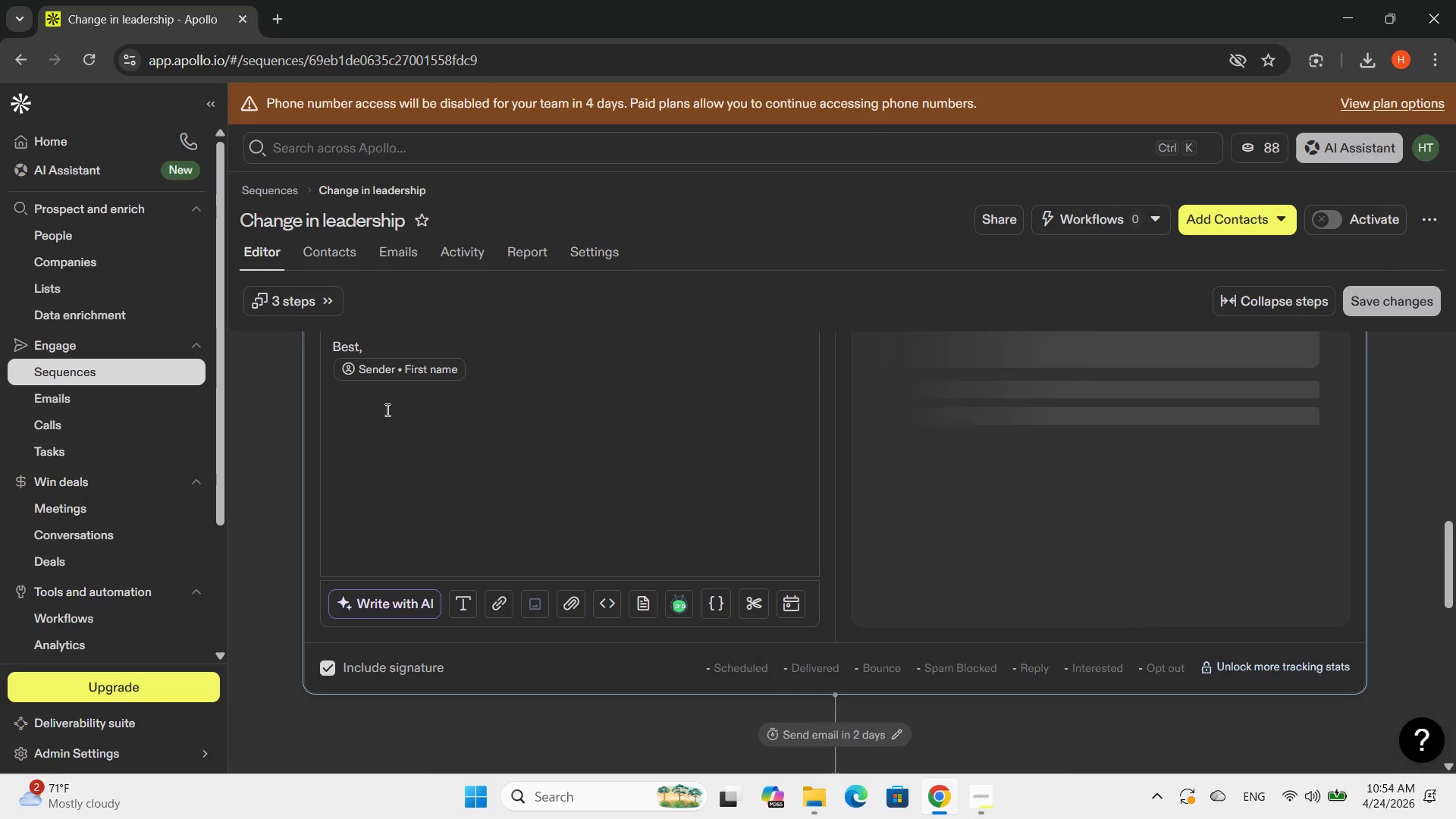 
scroll: coordinate [386, 410], scroll_direction: up, amount: 2.0
 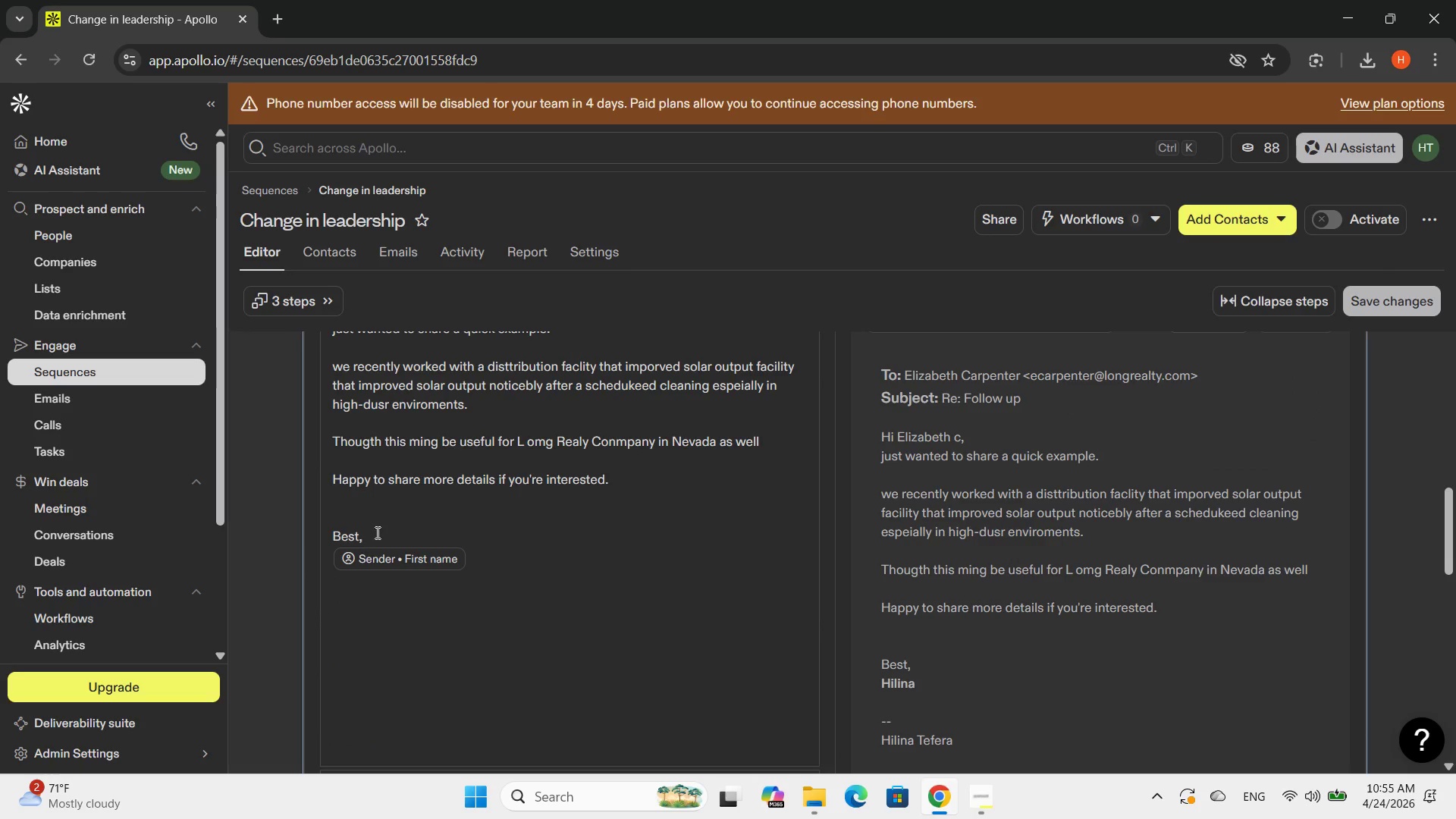 
left_click([377, 533])
 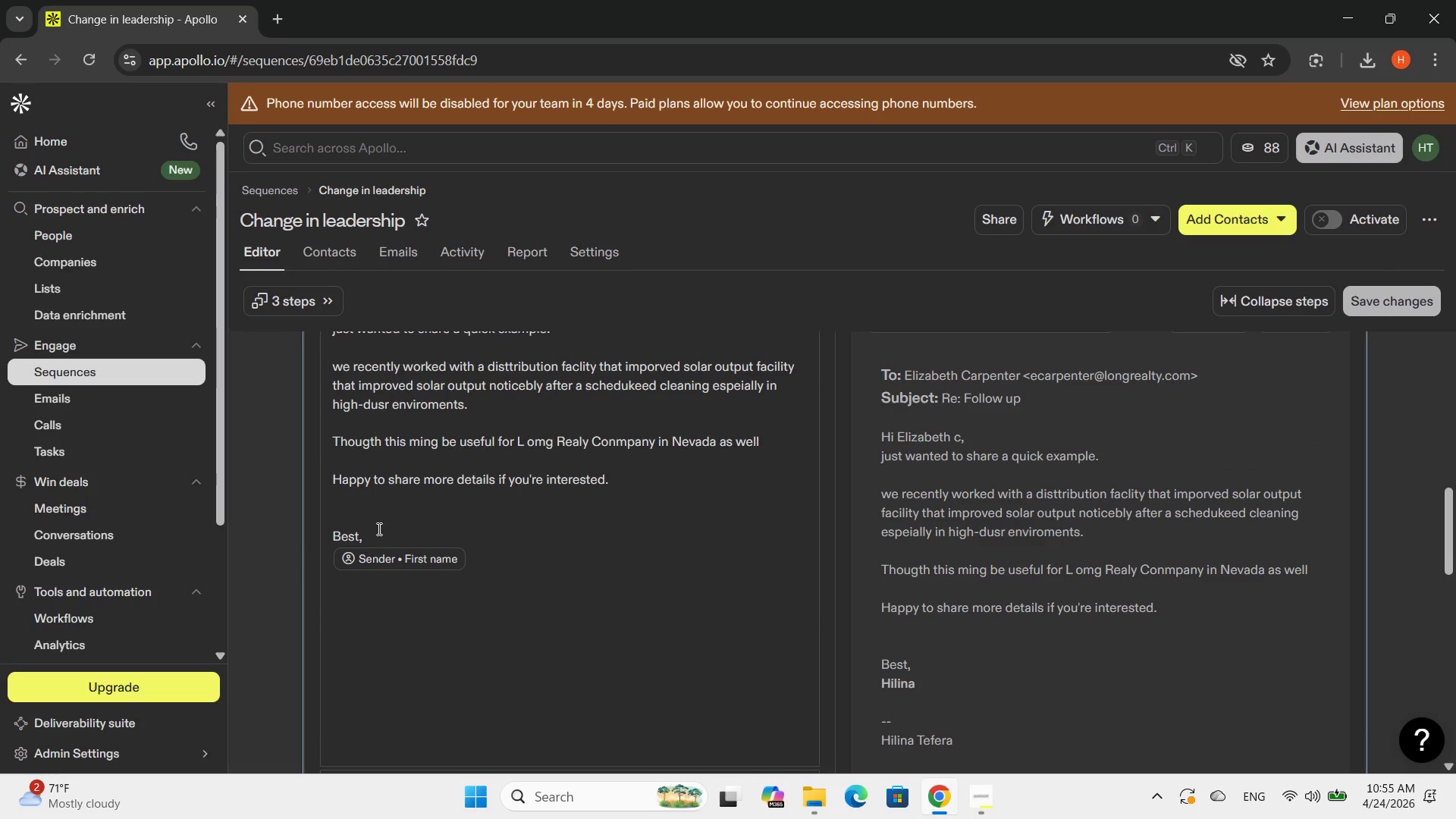 
key(Enter)
 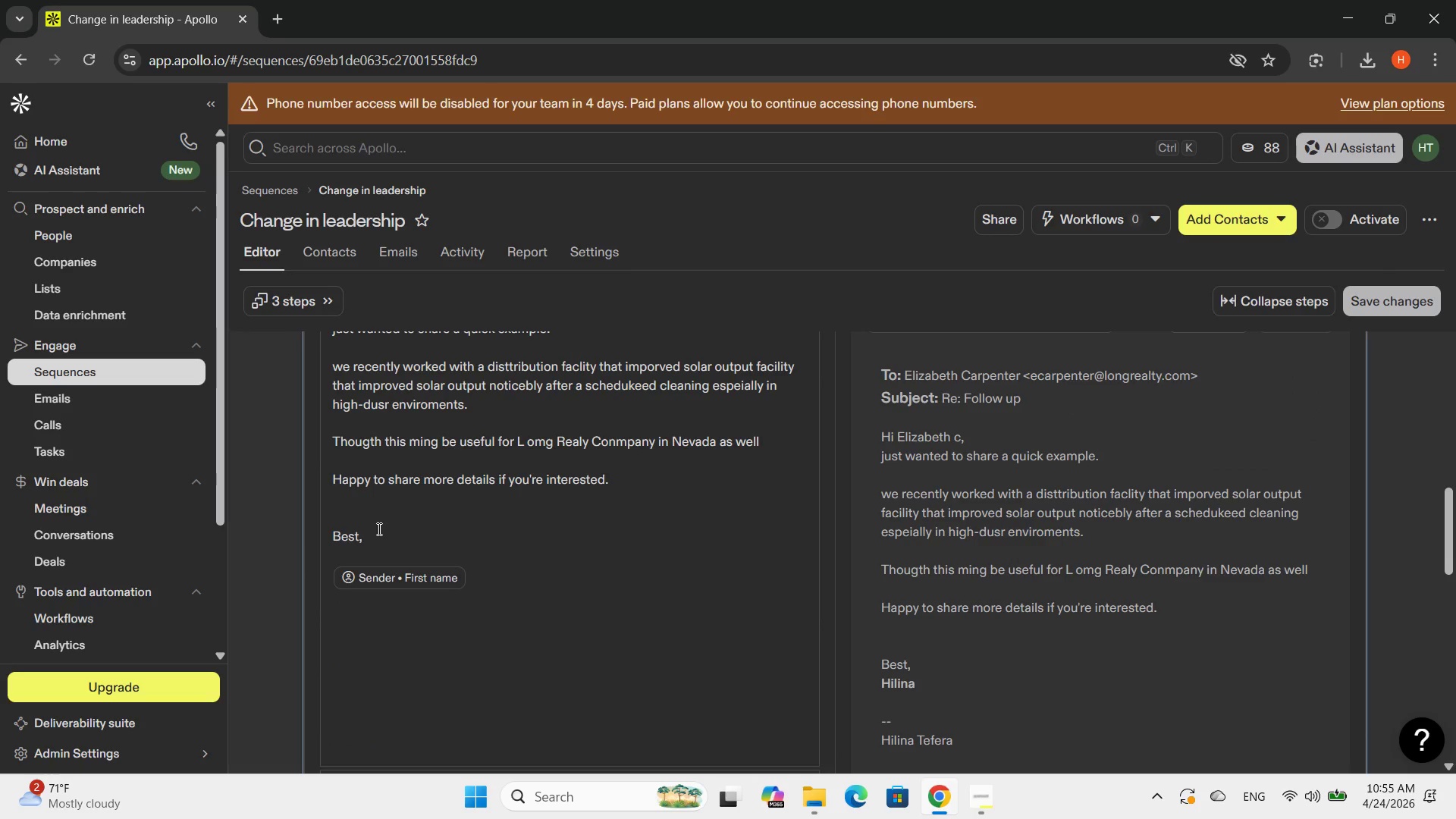 
type(hilina )
 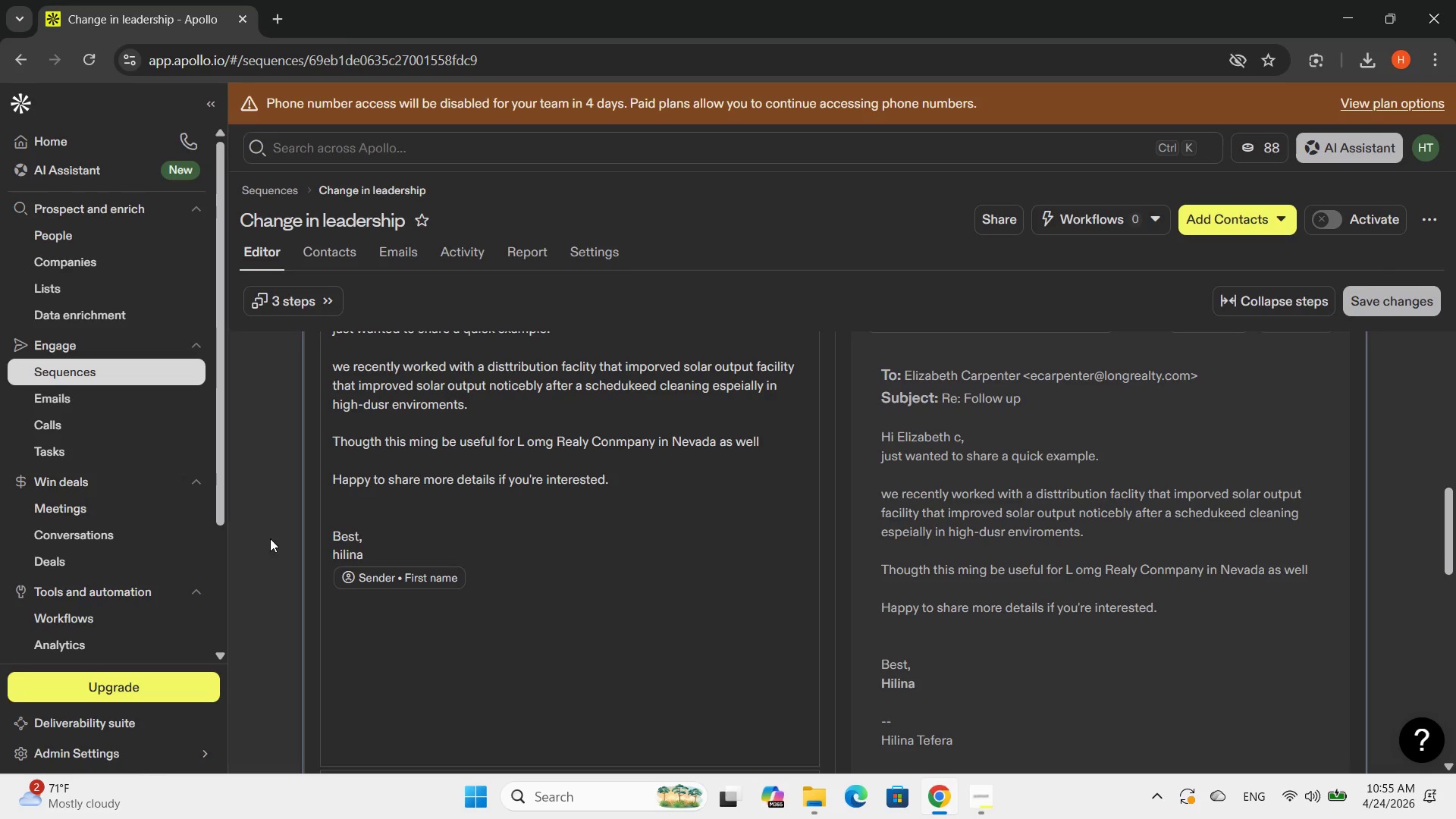 
scroll: coordinate [931, 559], scroll_direction: down, amount: 6.0
 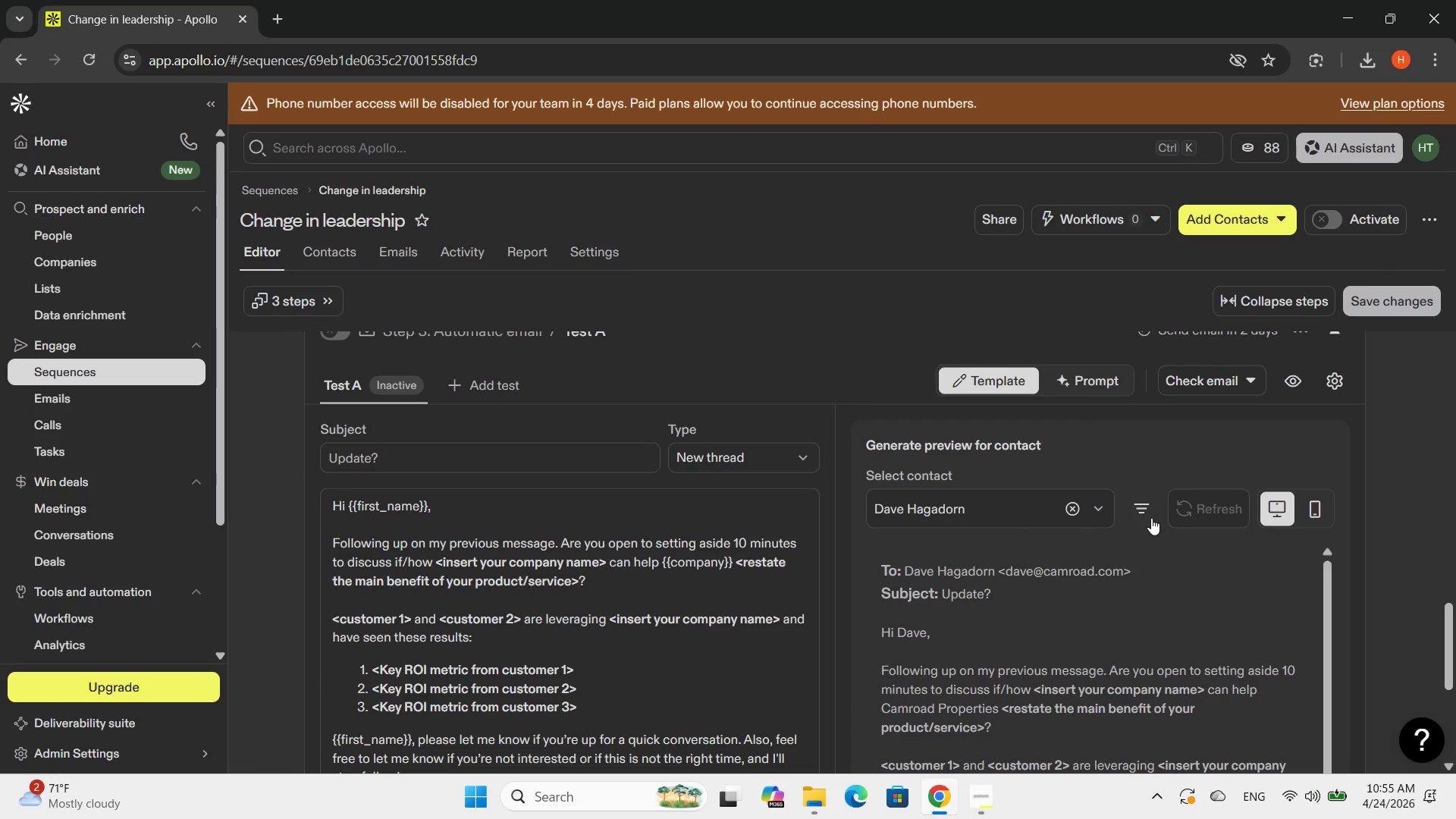 
scroll: coordinate [471, 444], scroll_direction: up, amount: 10.0
 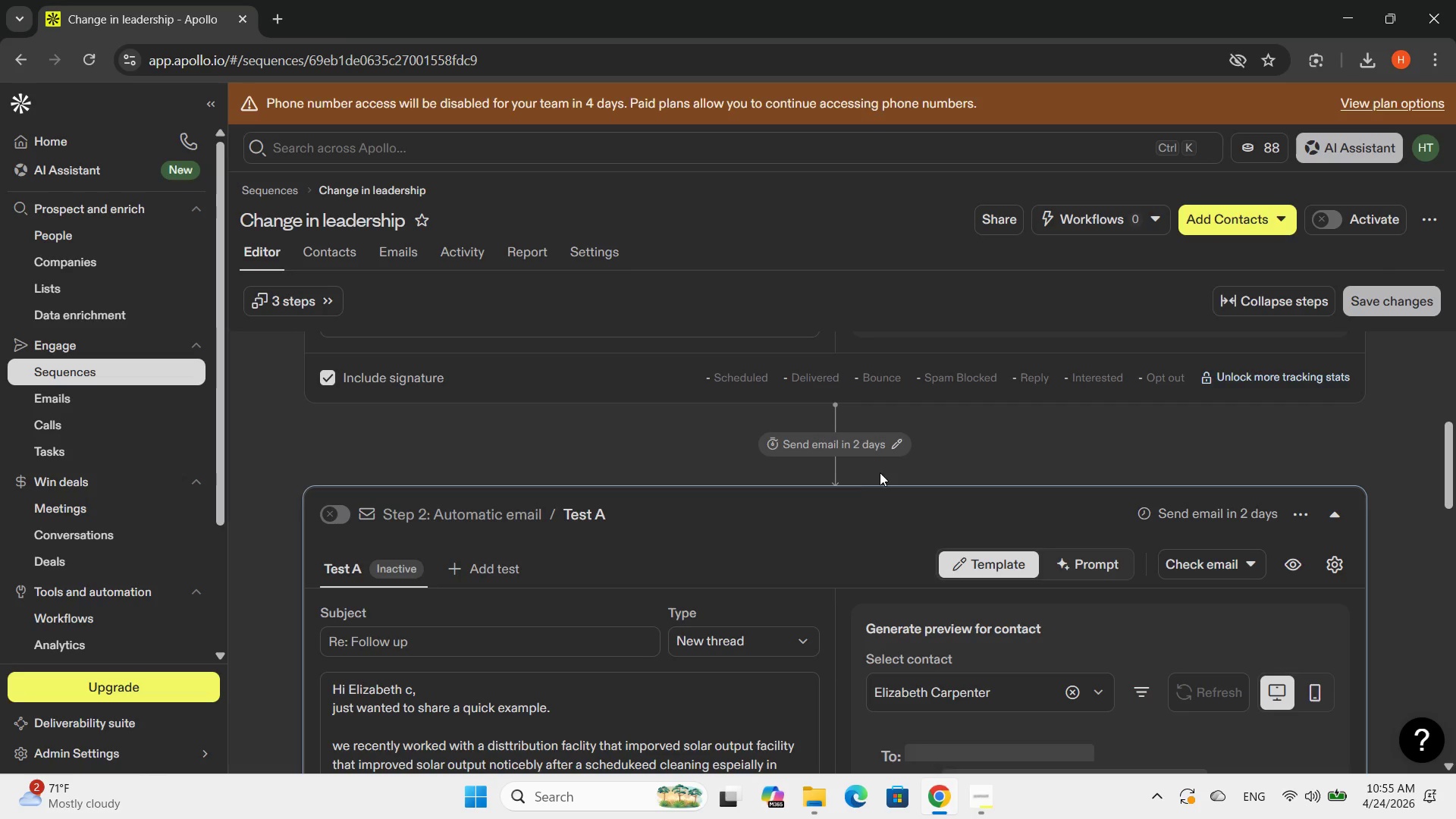 
scroll: coordinate [862, 485], scroll_direction: down, amount: 7.0
 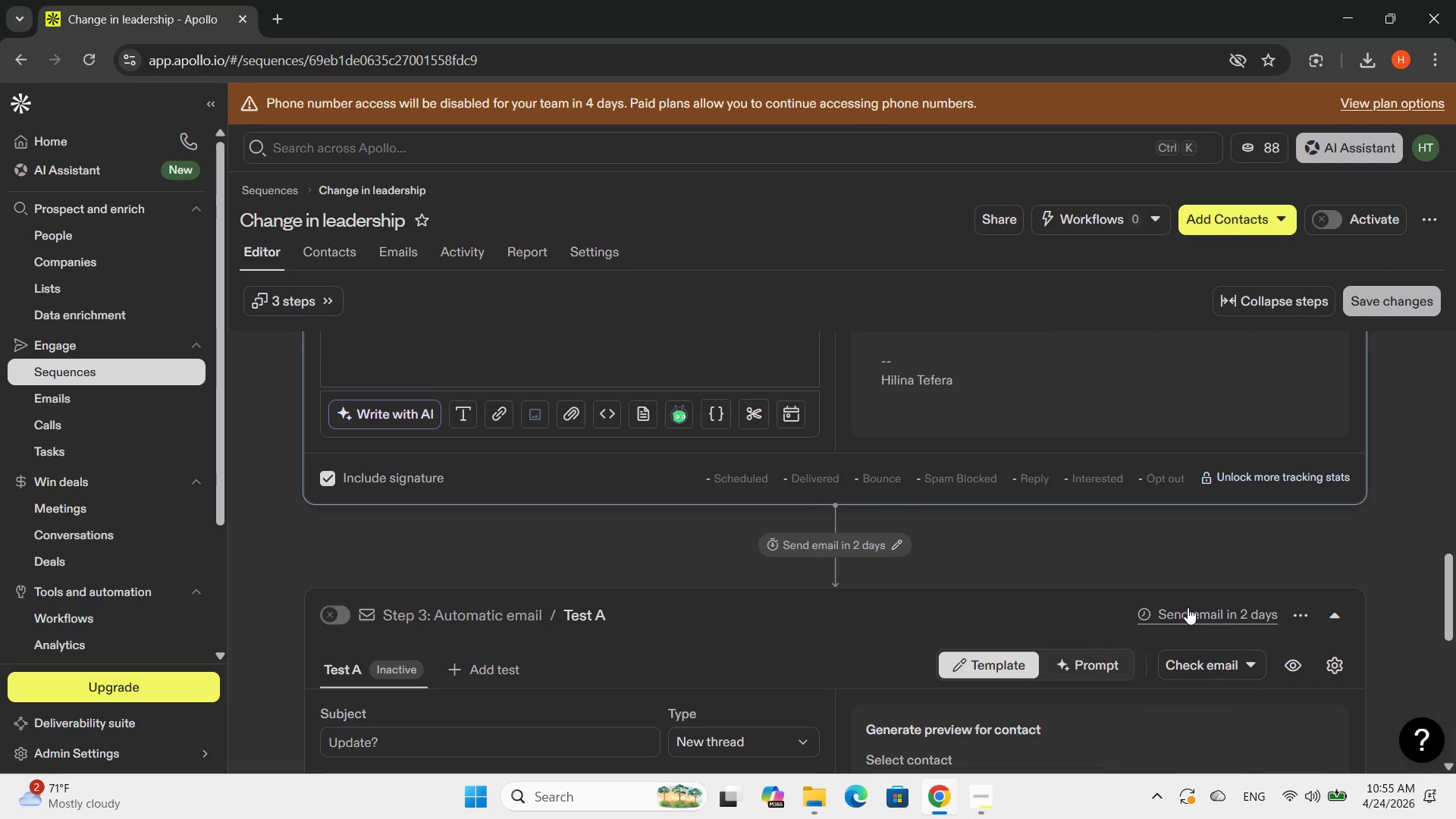 
double_click([1188, 607])
 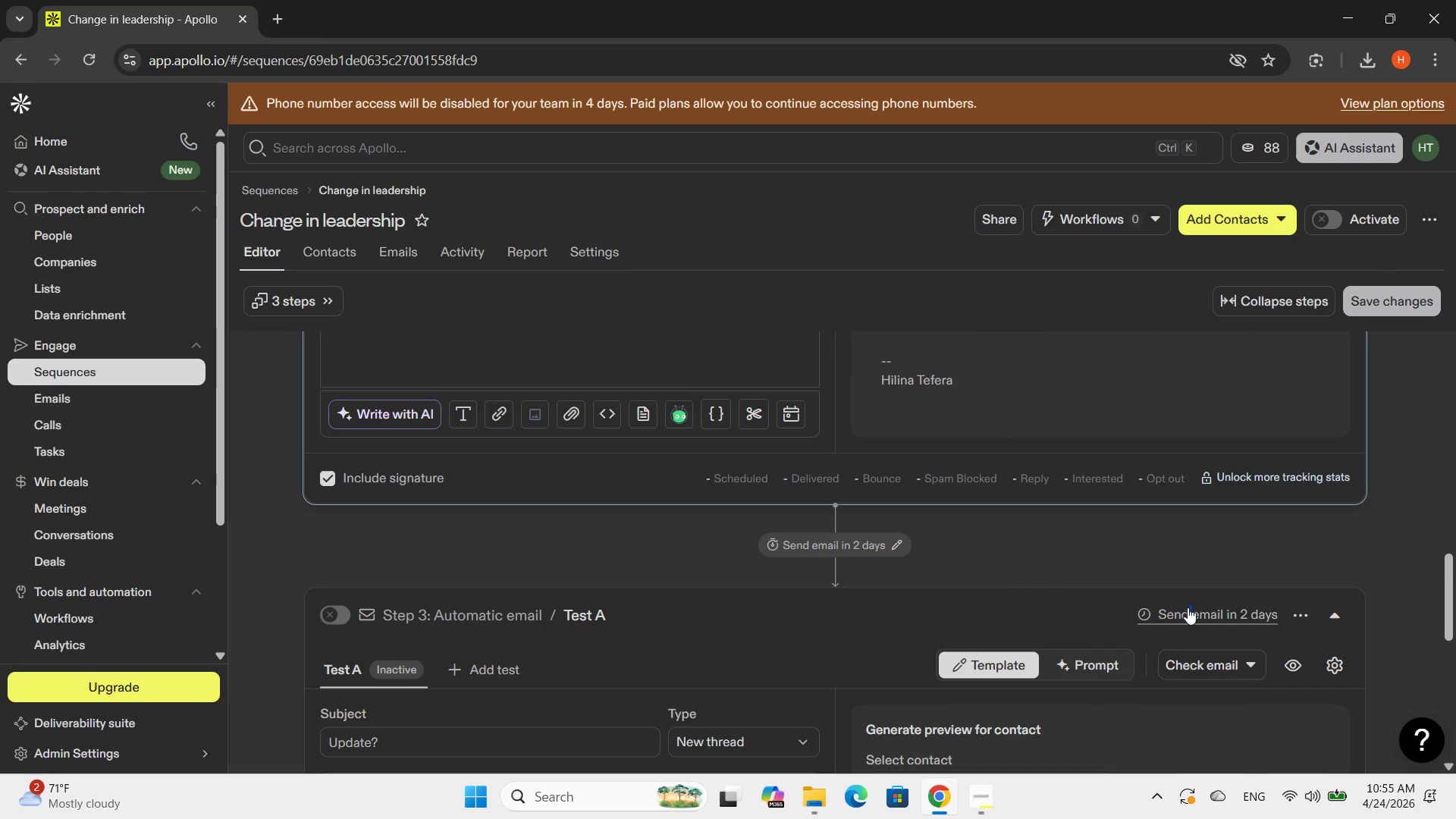 
left_click([1188, 607])
 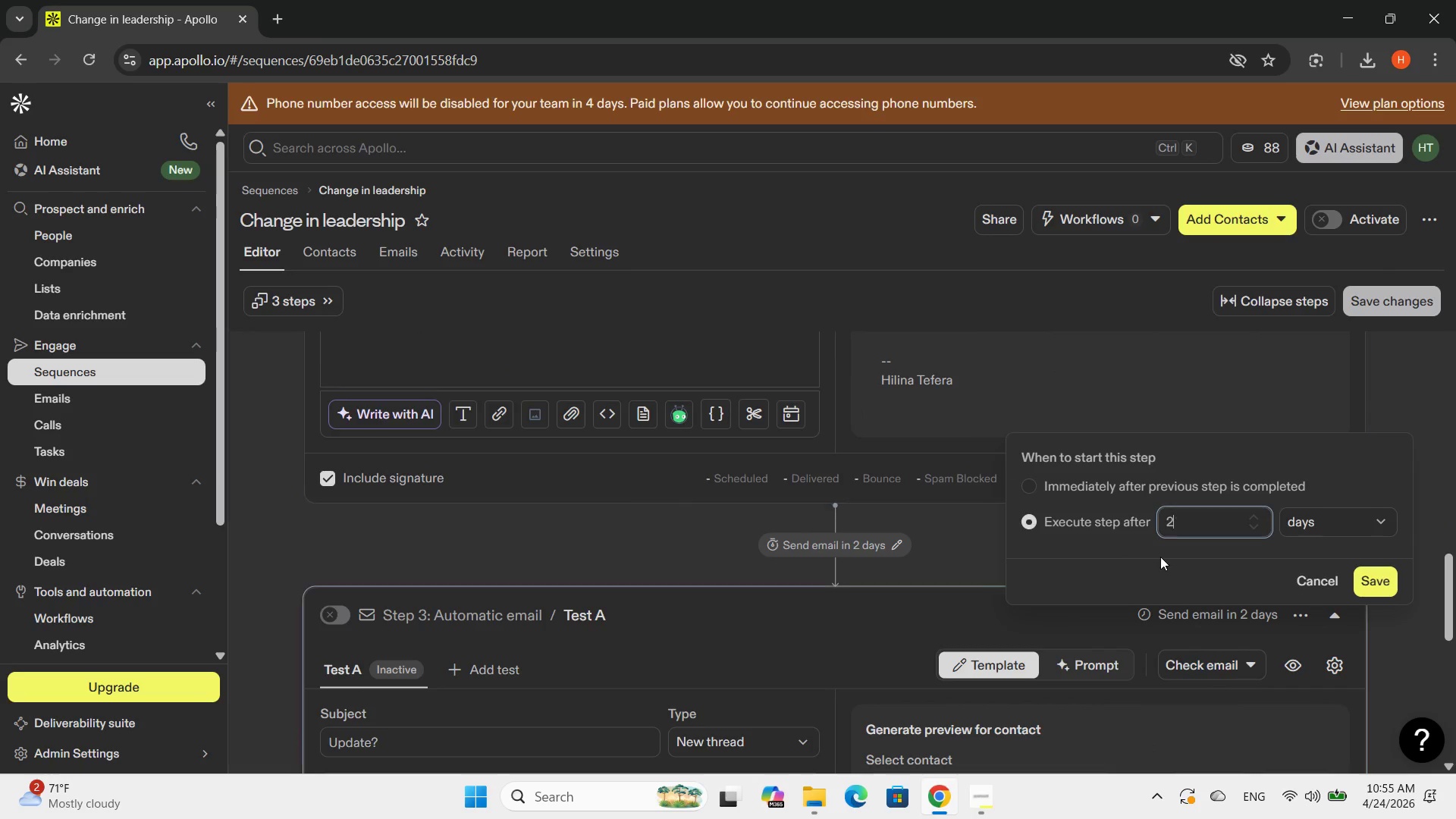 
key(Backspace)
 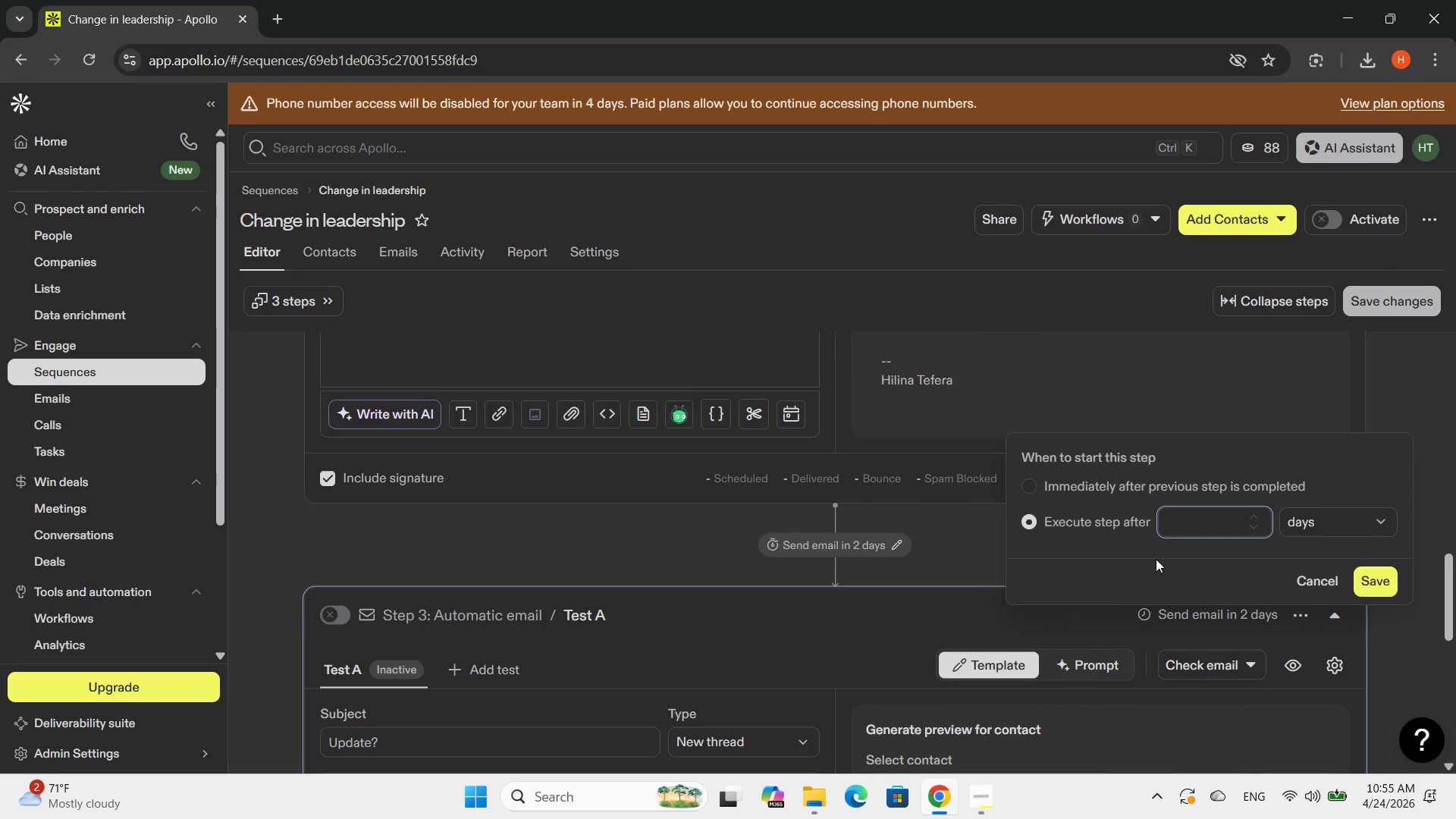 
key(Numpad9)
 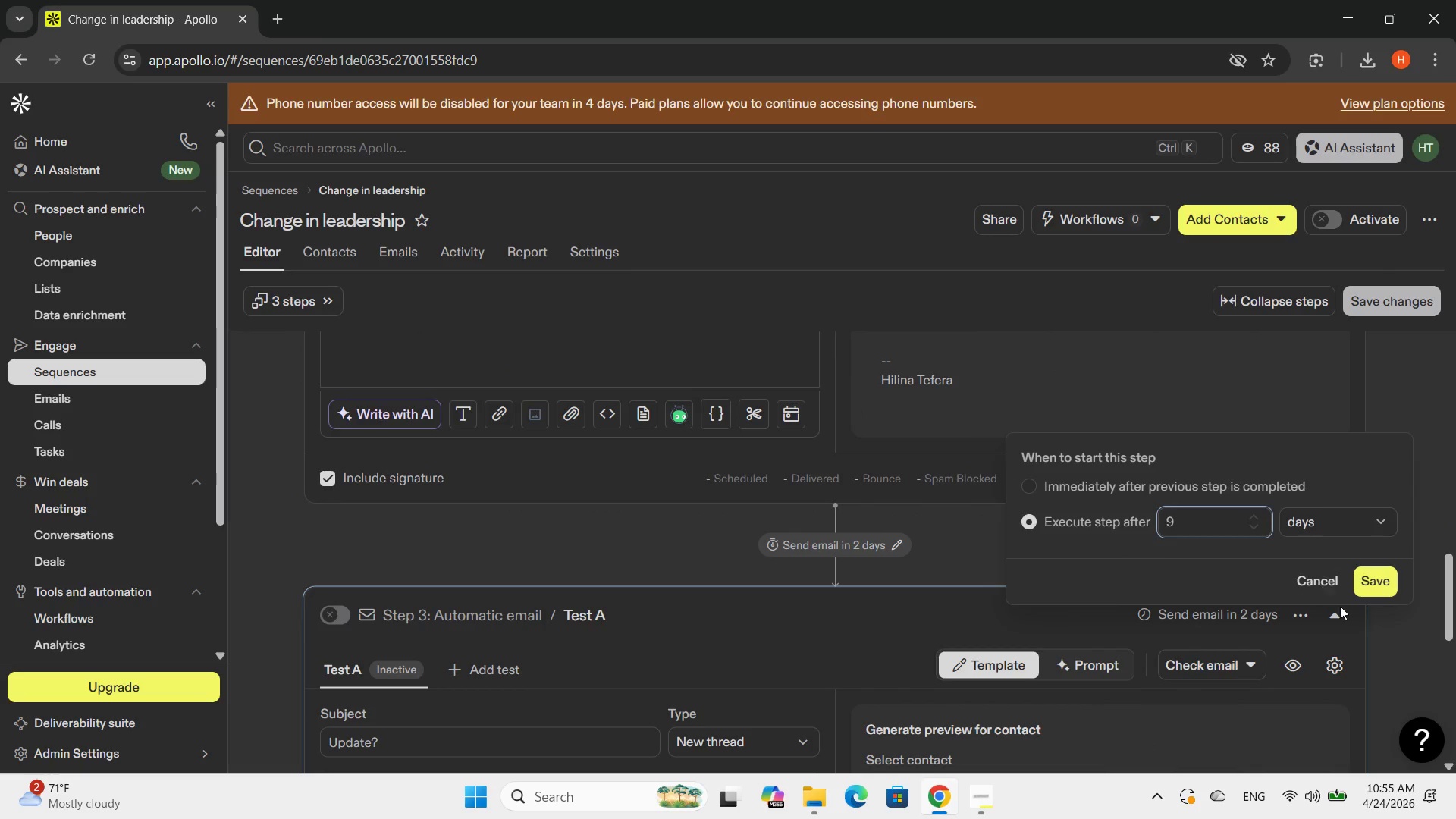 
left_click([1379, 589])
 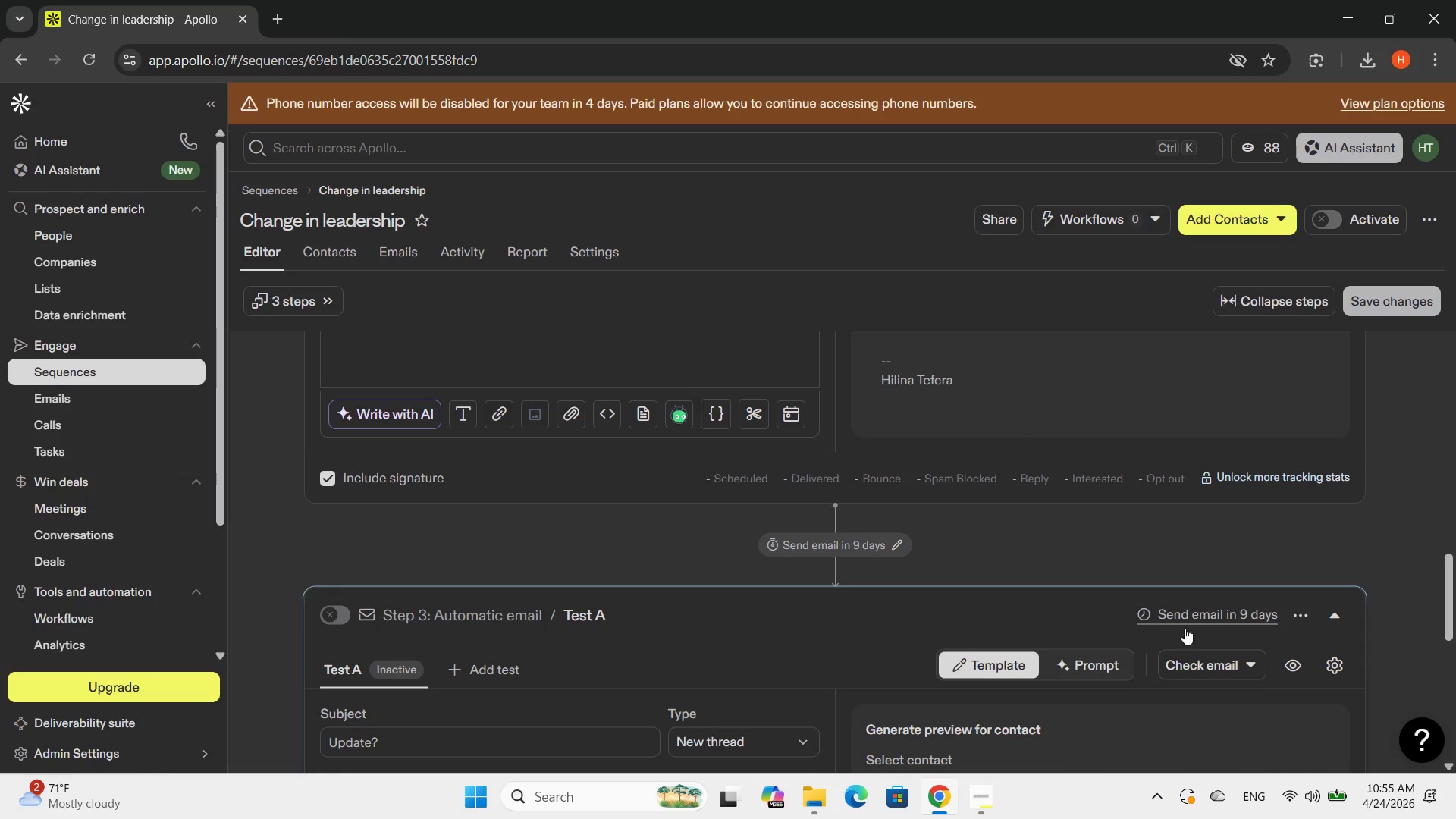 
scroll: coordinate [442, 637], scroll_direction: down, amount: 6.0
 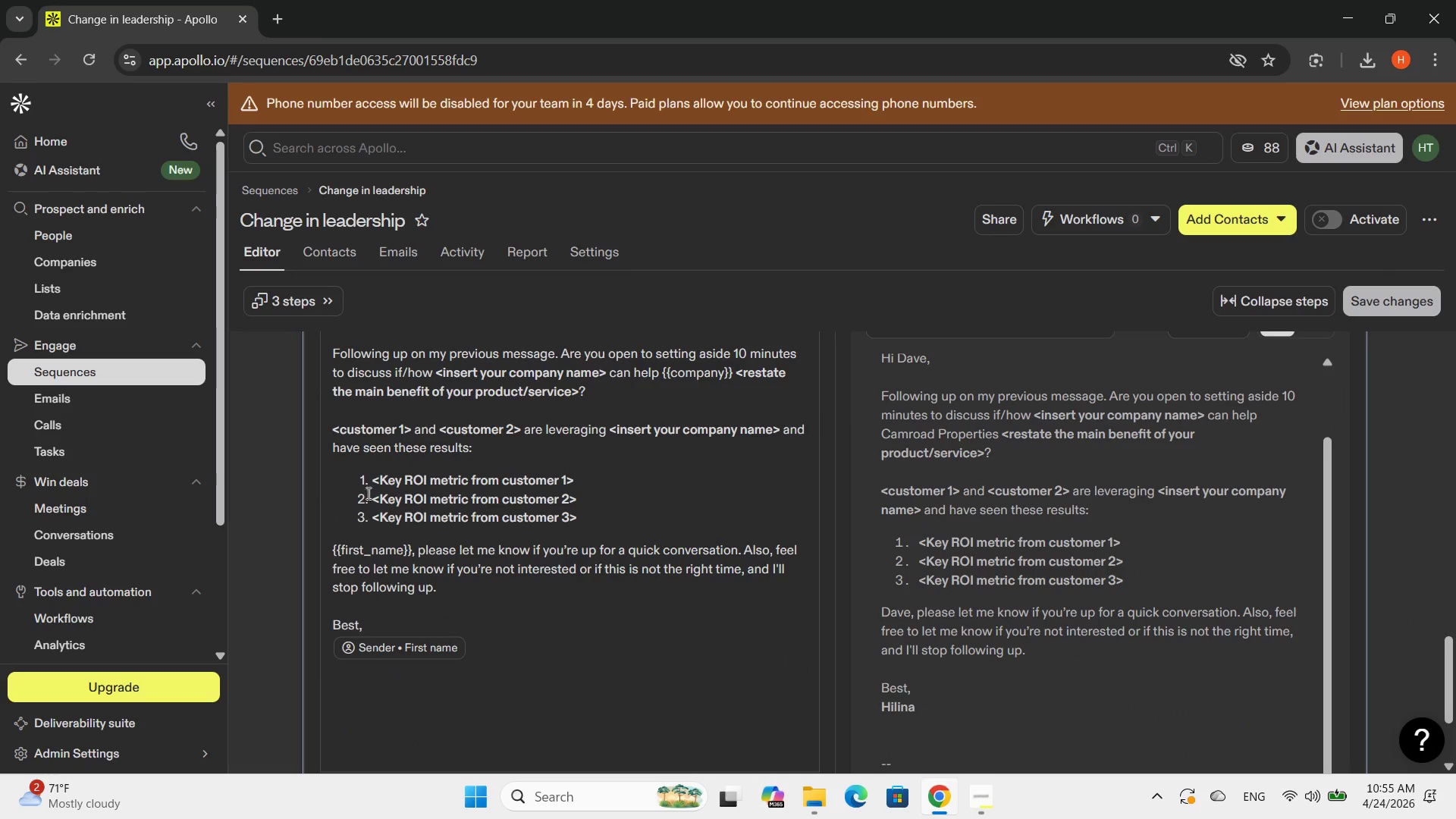 
scroll: coordinate [397, 545], scroll_direction: up, amount: 1.0
 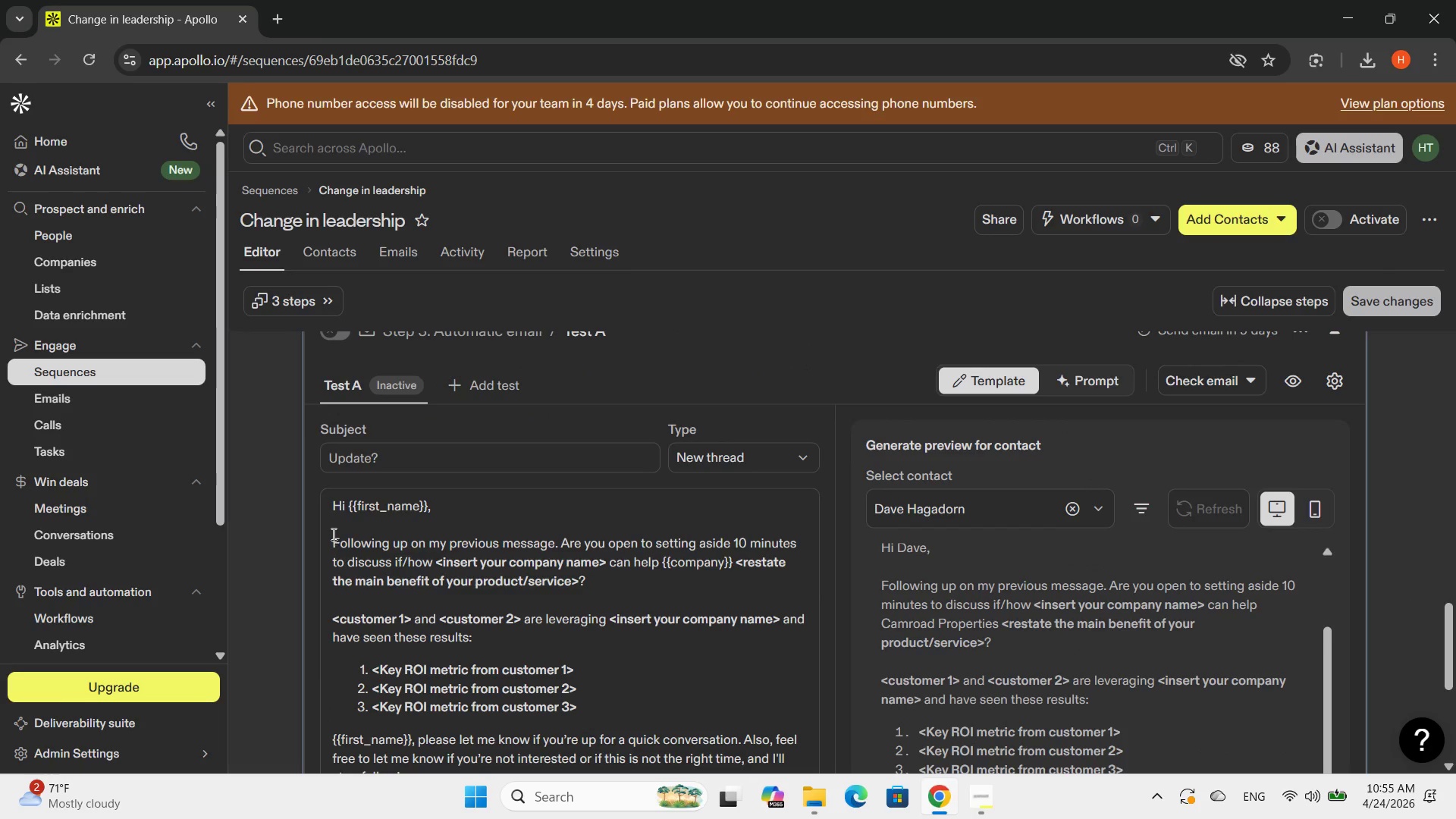 
left_click_drag(start_coordinate=[332, 535], to_coordinate=[458, 645])
 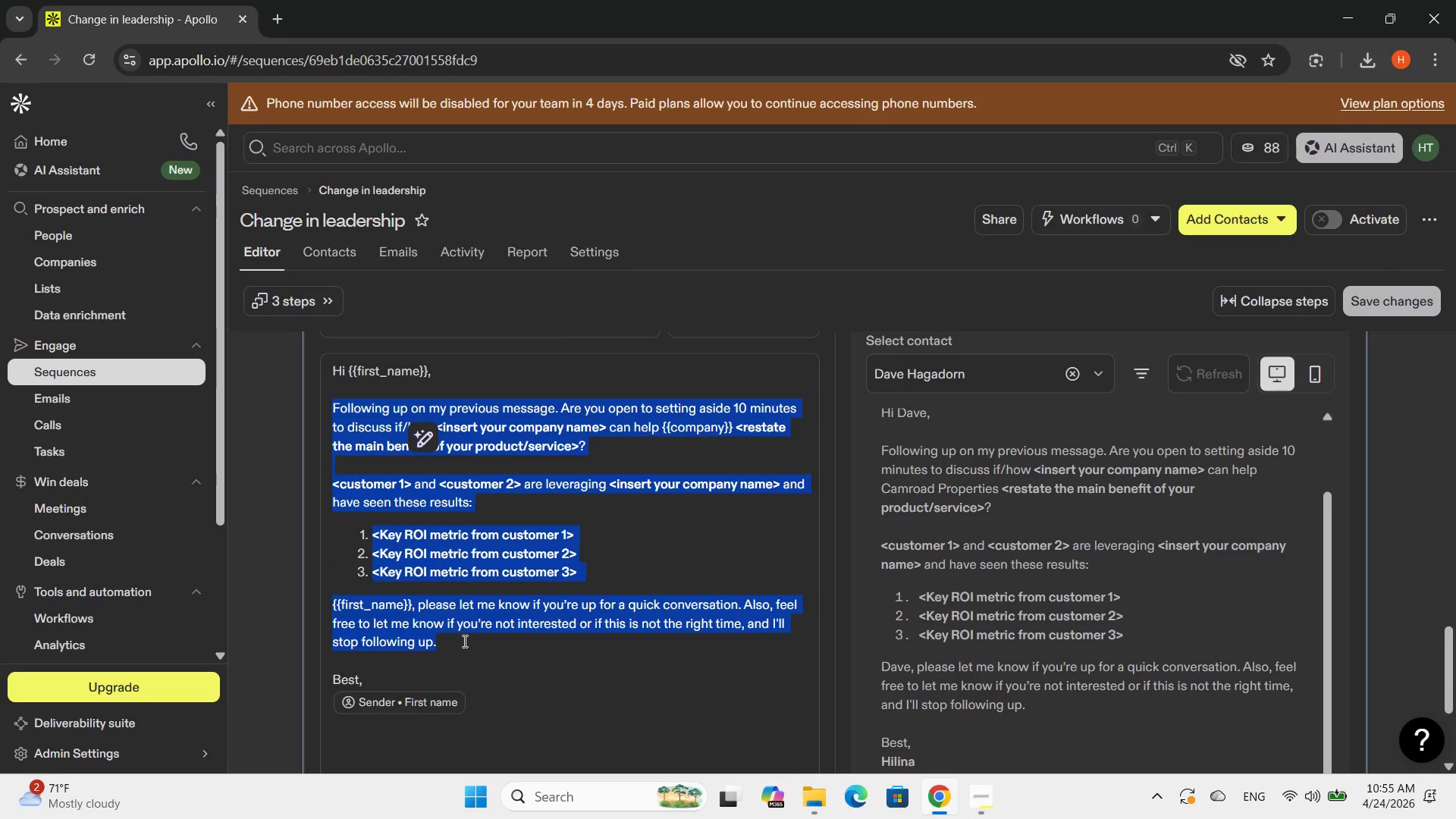 
key(Backspace)
 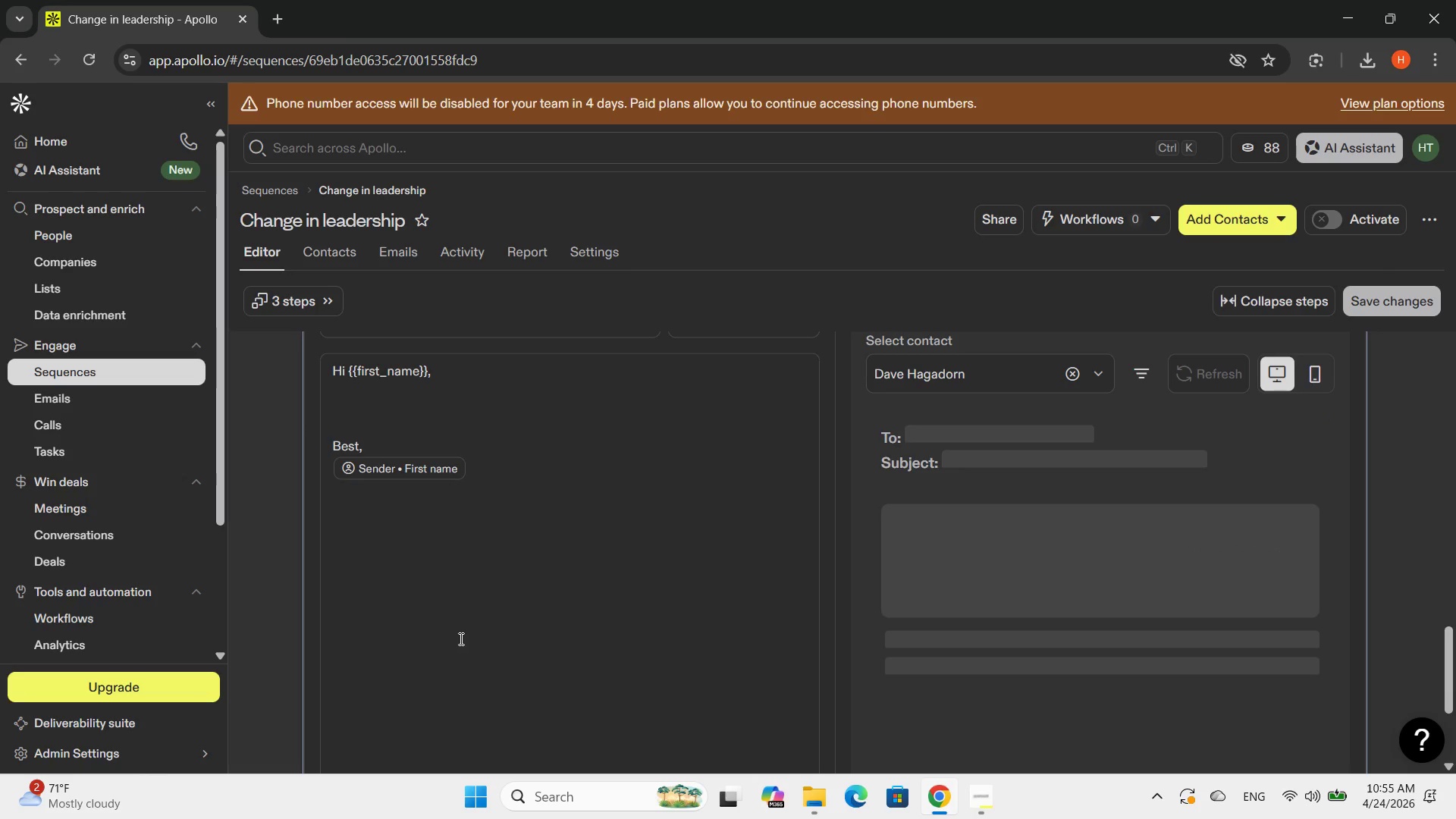 
scroll: coordinate [449, 592], scroll_direction: up, amount: 2.0
 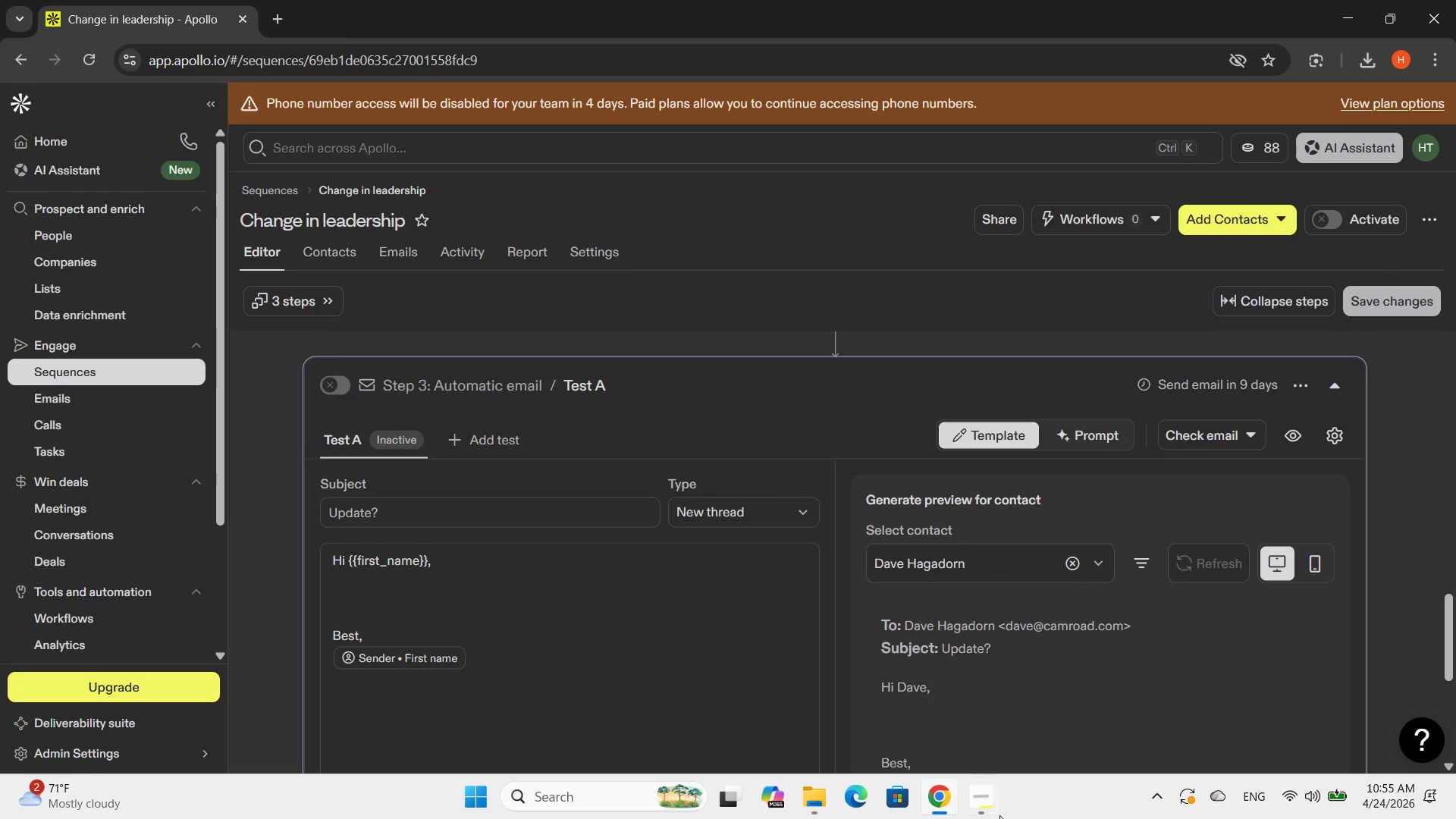 
left_click([989, 804])